 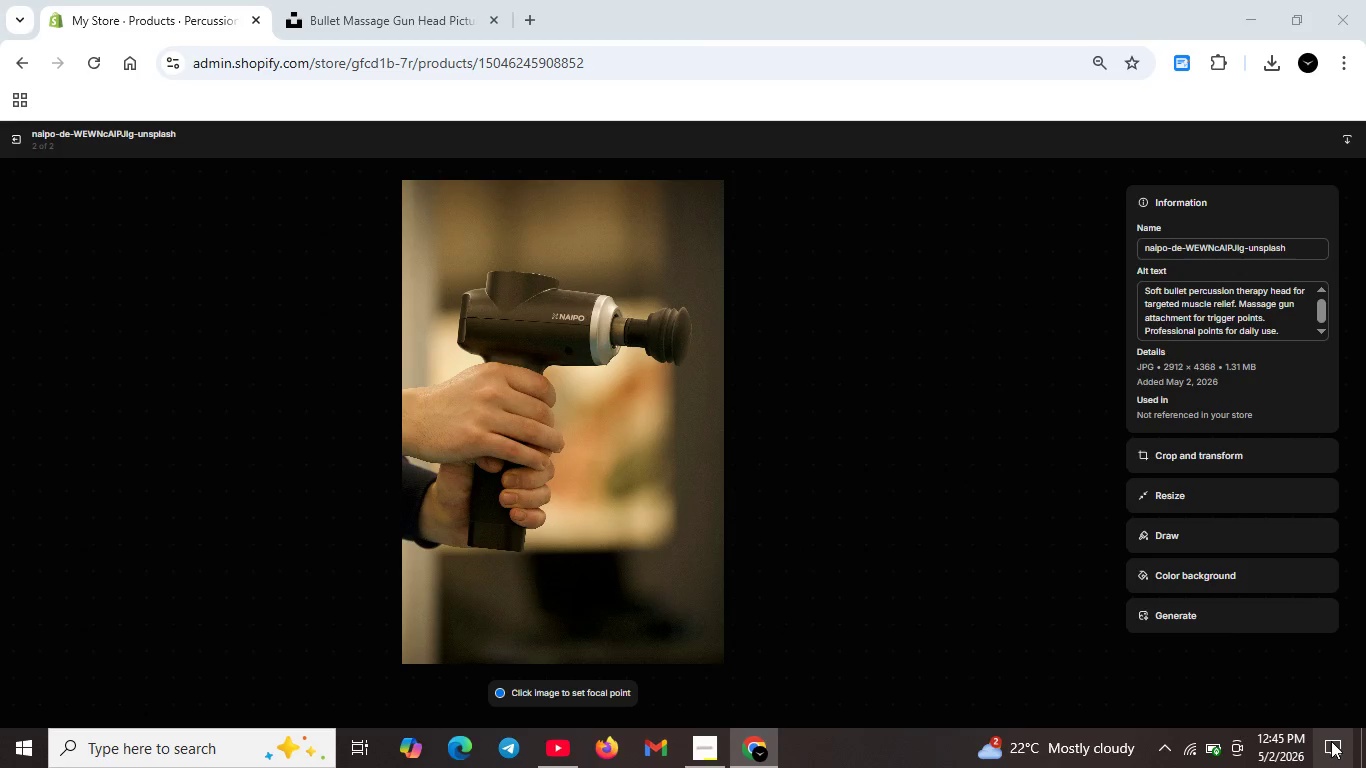 
left_click([1332, 741])
 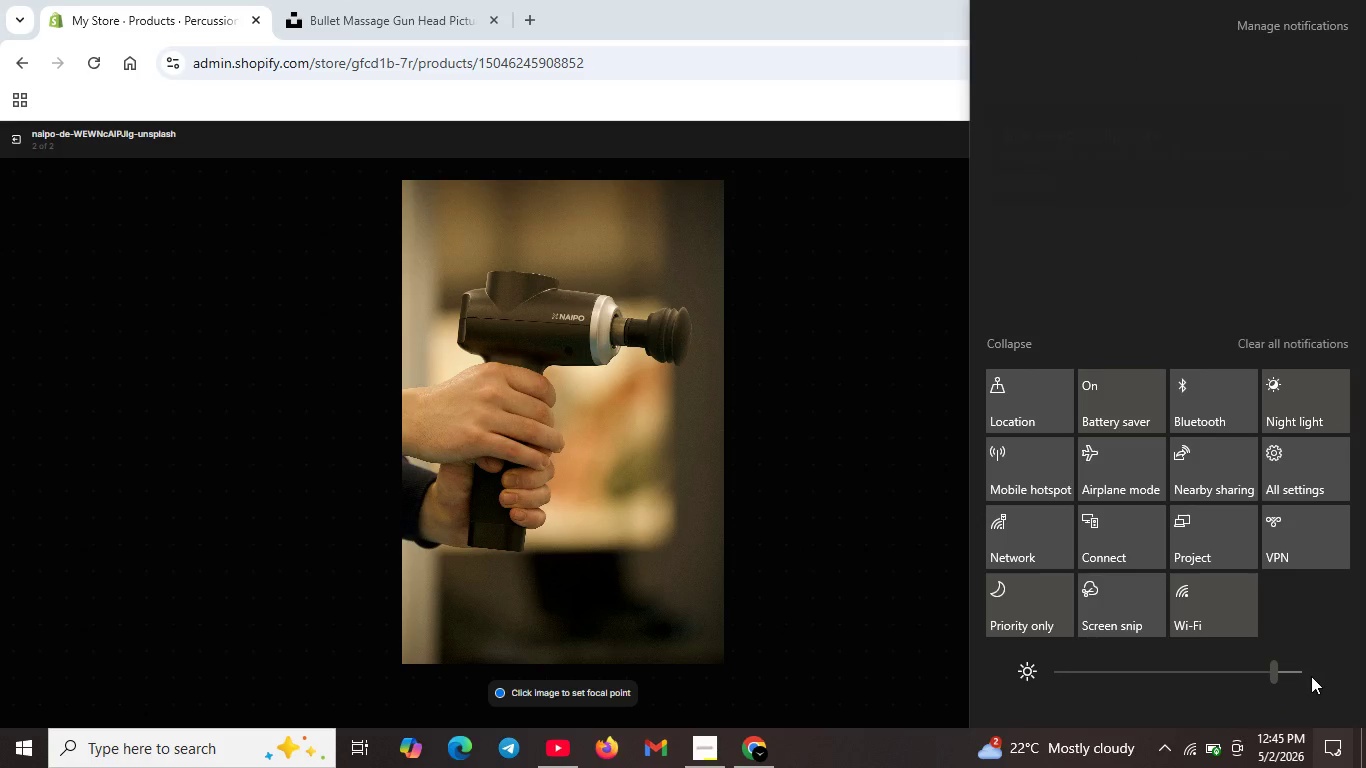 
left_click([1298, 672])
 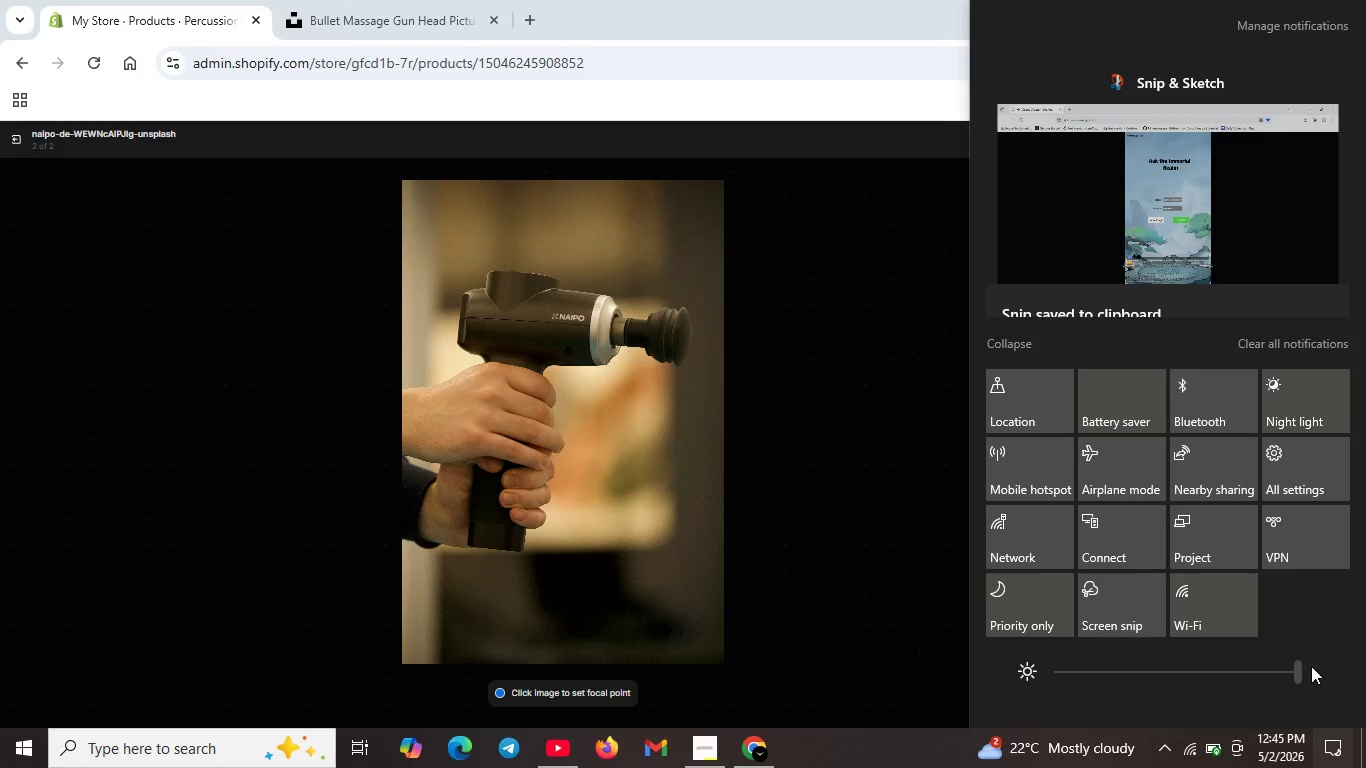 
left_click([1314, 665])
 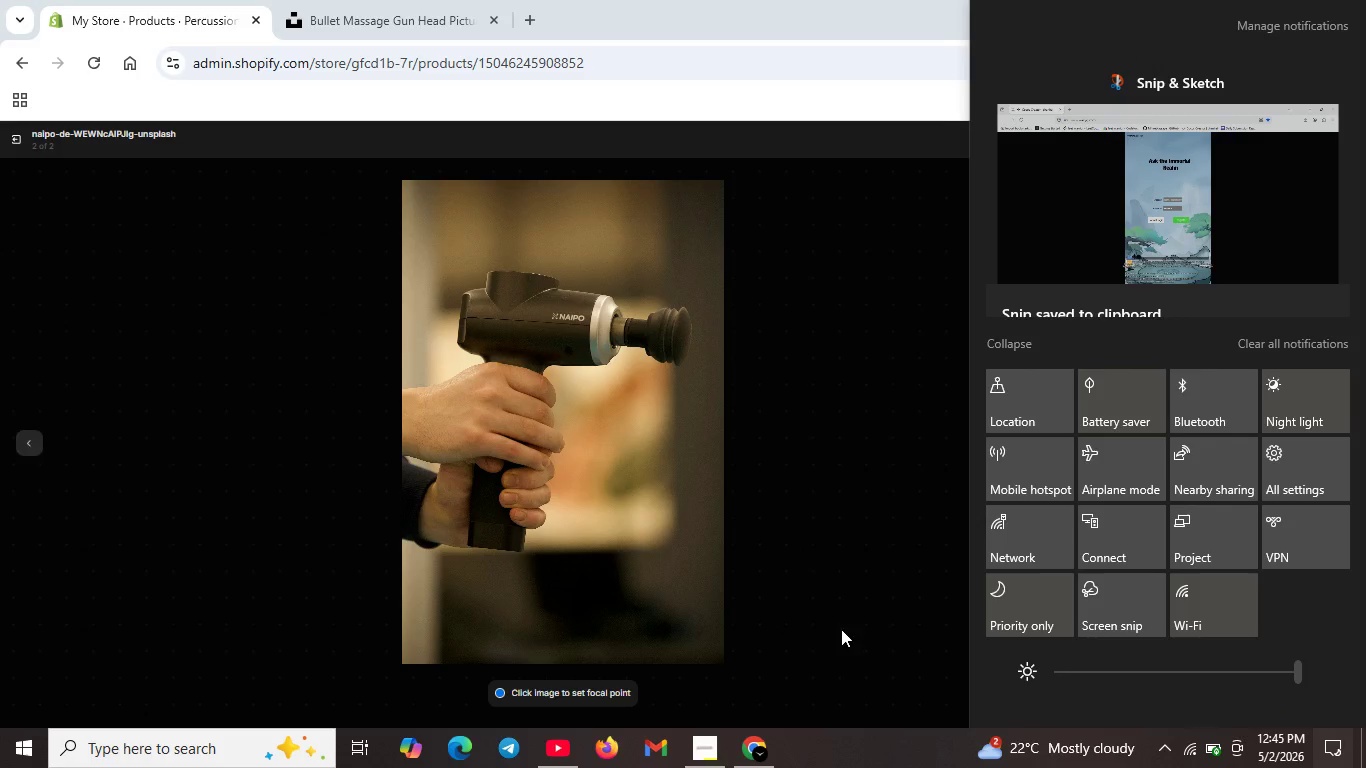 
left_click([843, 628])
 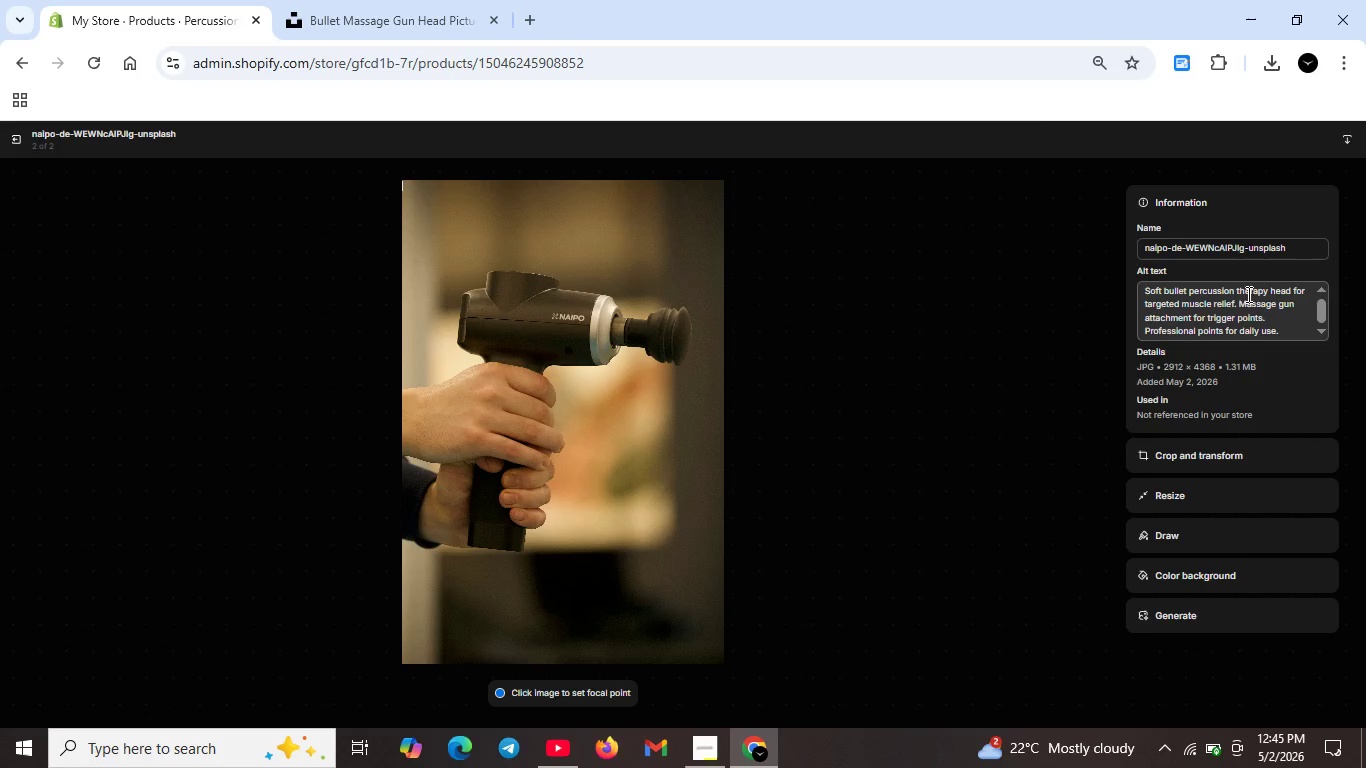 
wait(8.77)
 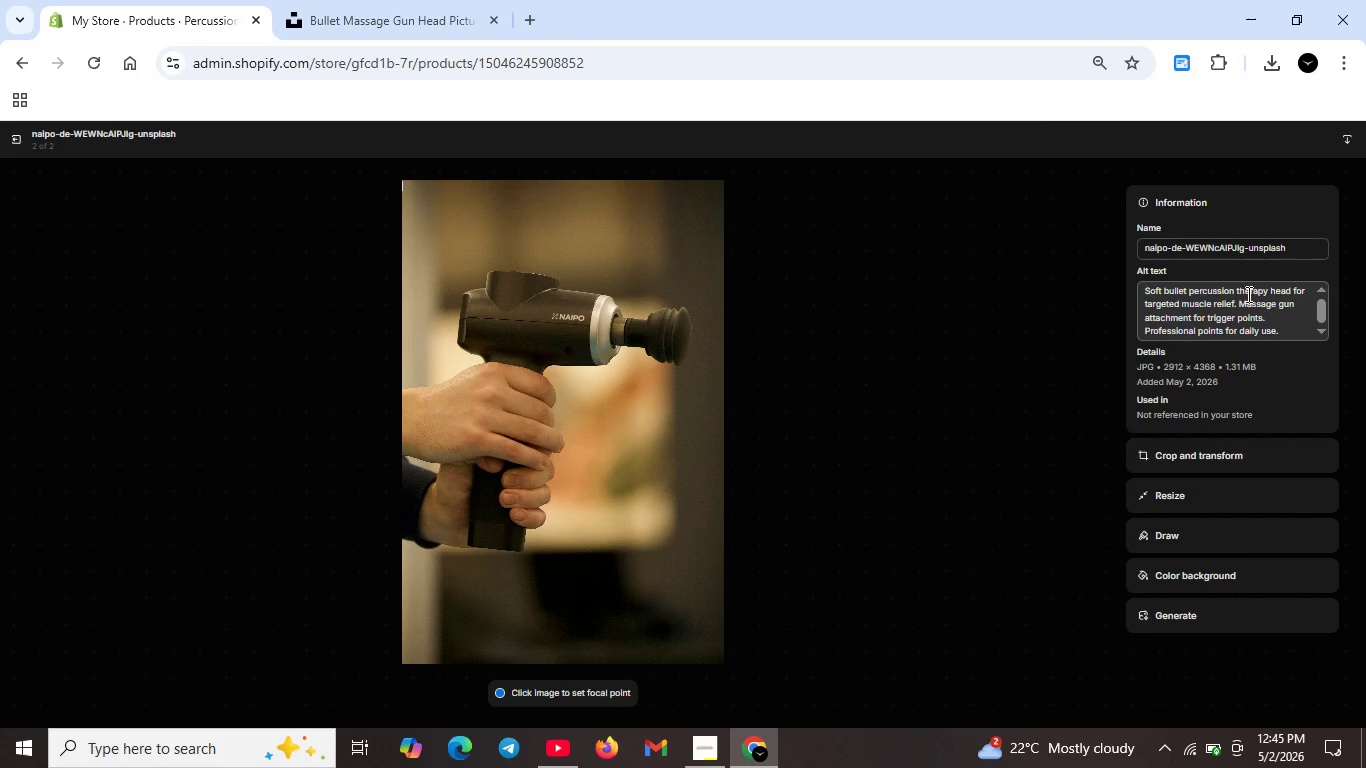 
left_click([16, 137])
 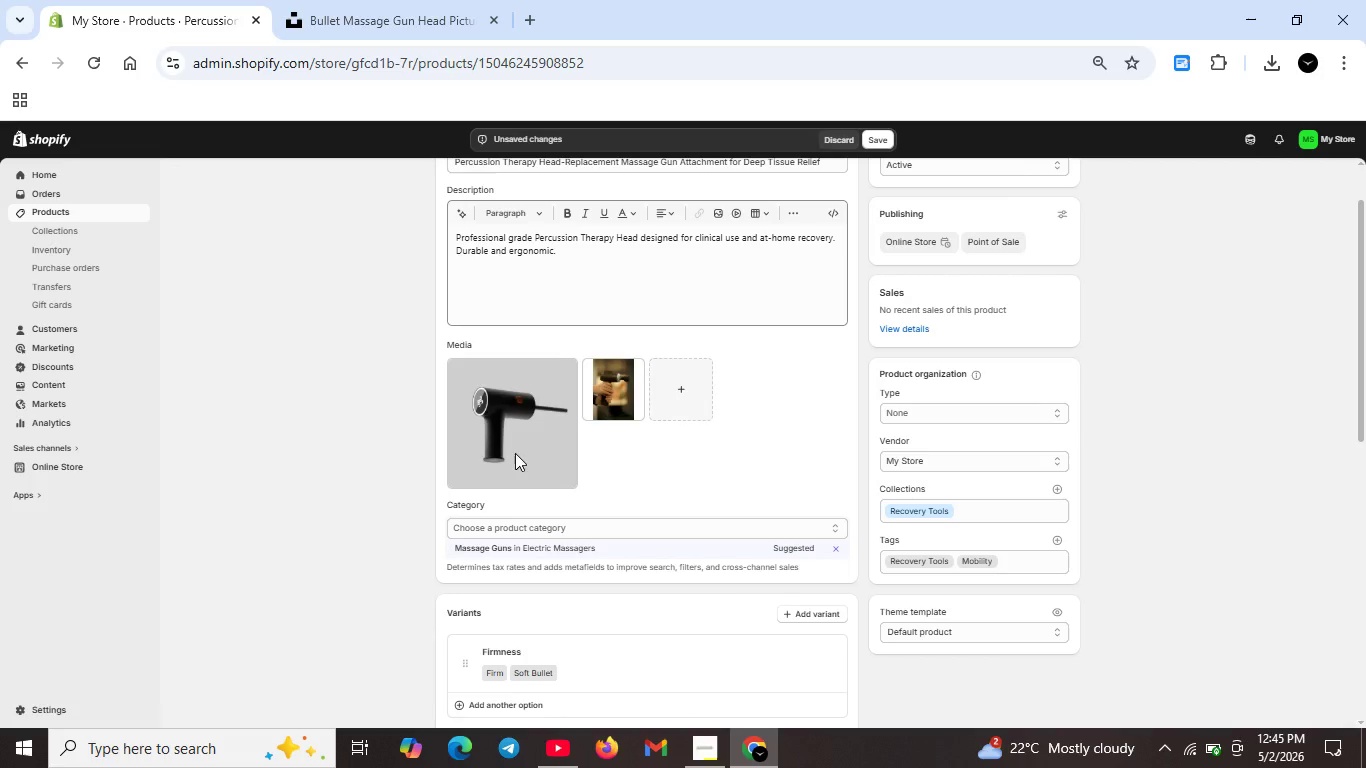 
scroll: coordinate [638, 498], scroll_direction: down, amount: 5.0
 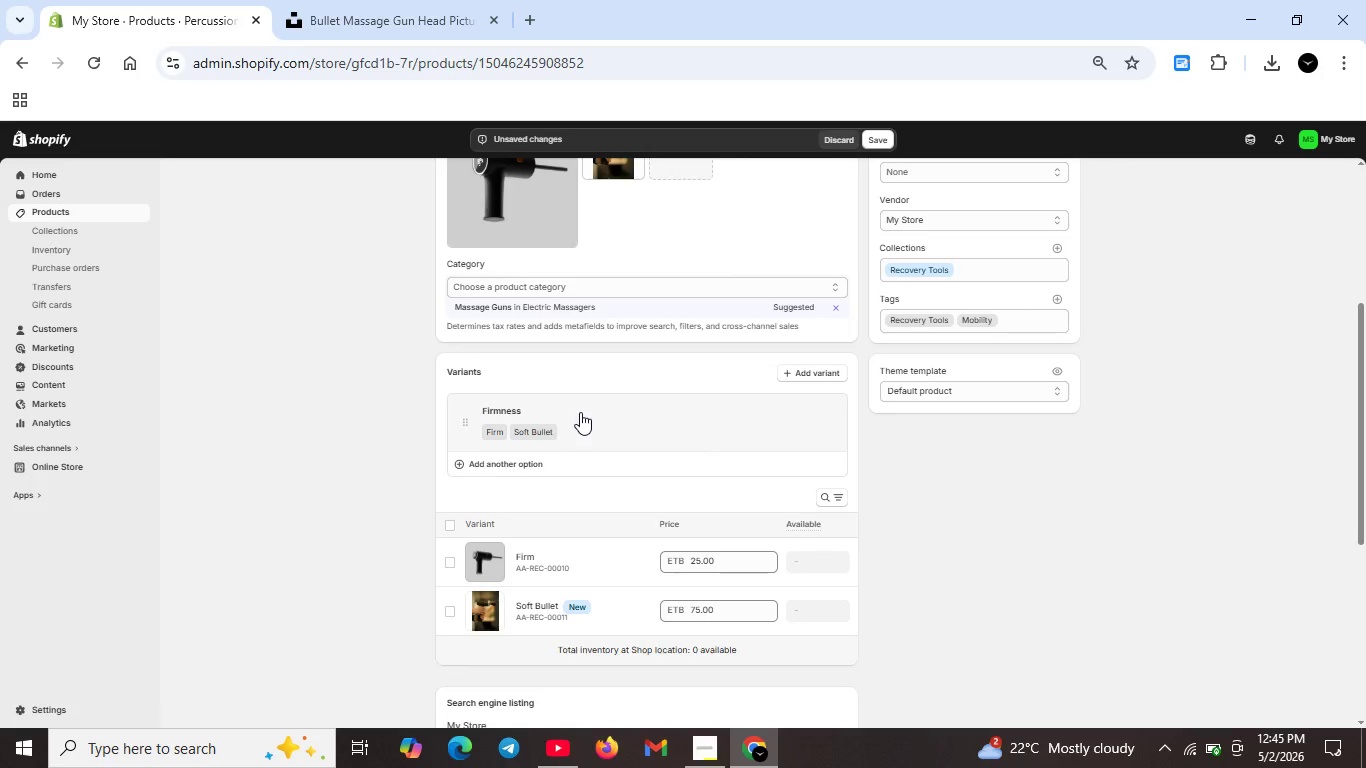 
scroll: coordinate [583, 375], scroll_direction: up, amount: 7.0
 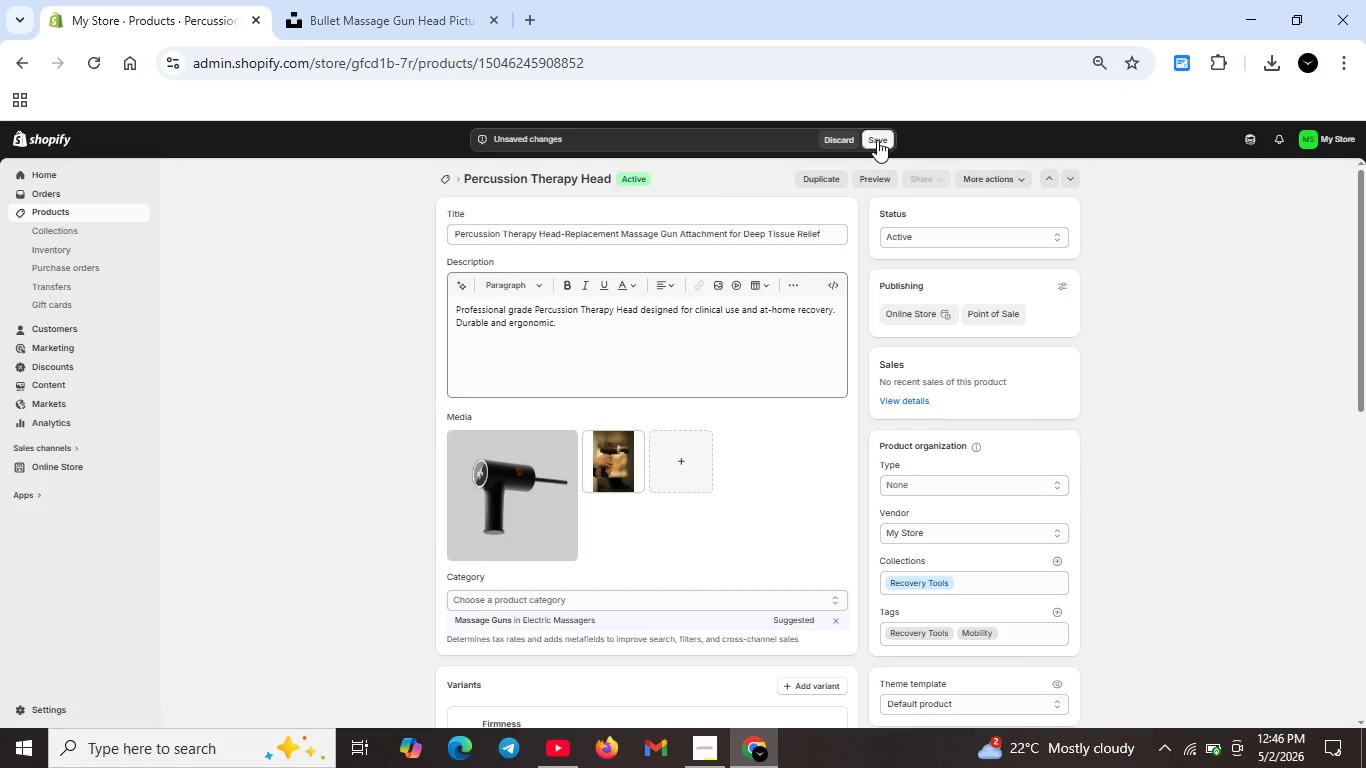 
left_click([877, 136])